 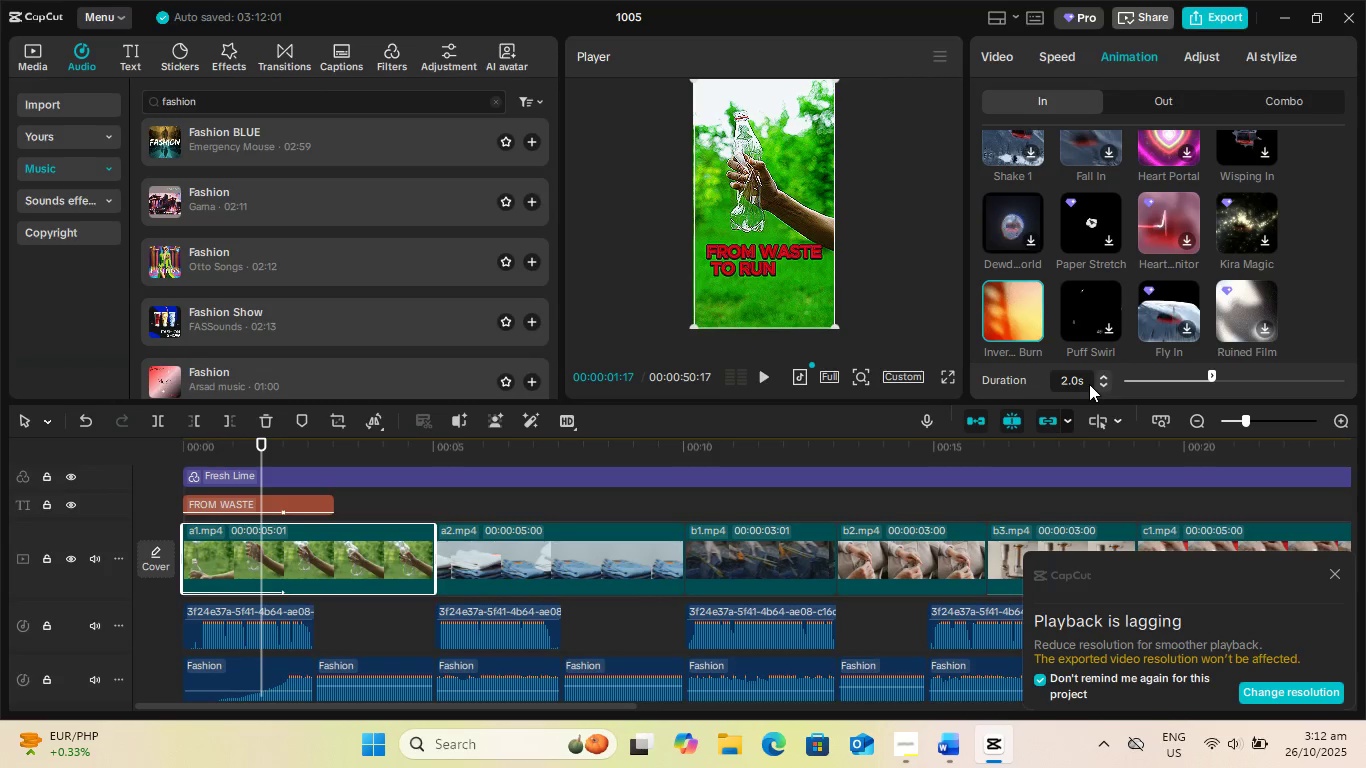 
left_click([1338, 574])
 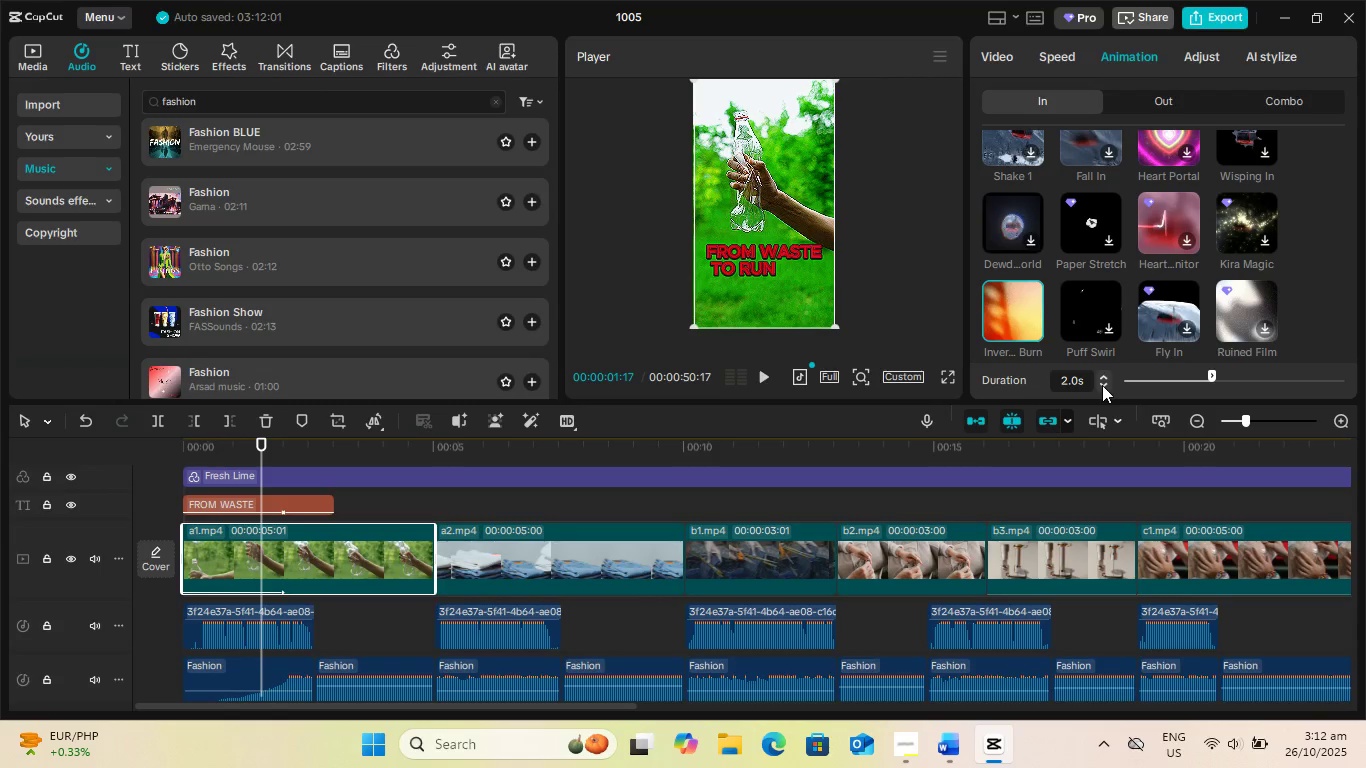 
double_click([1102, 385])
 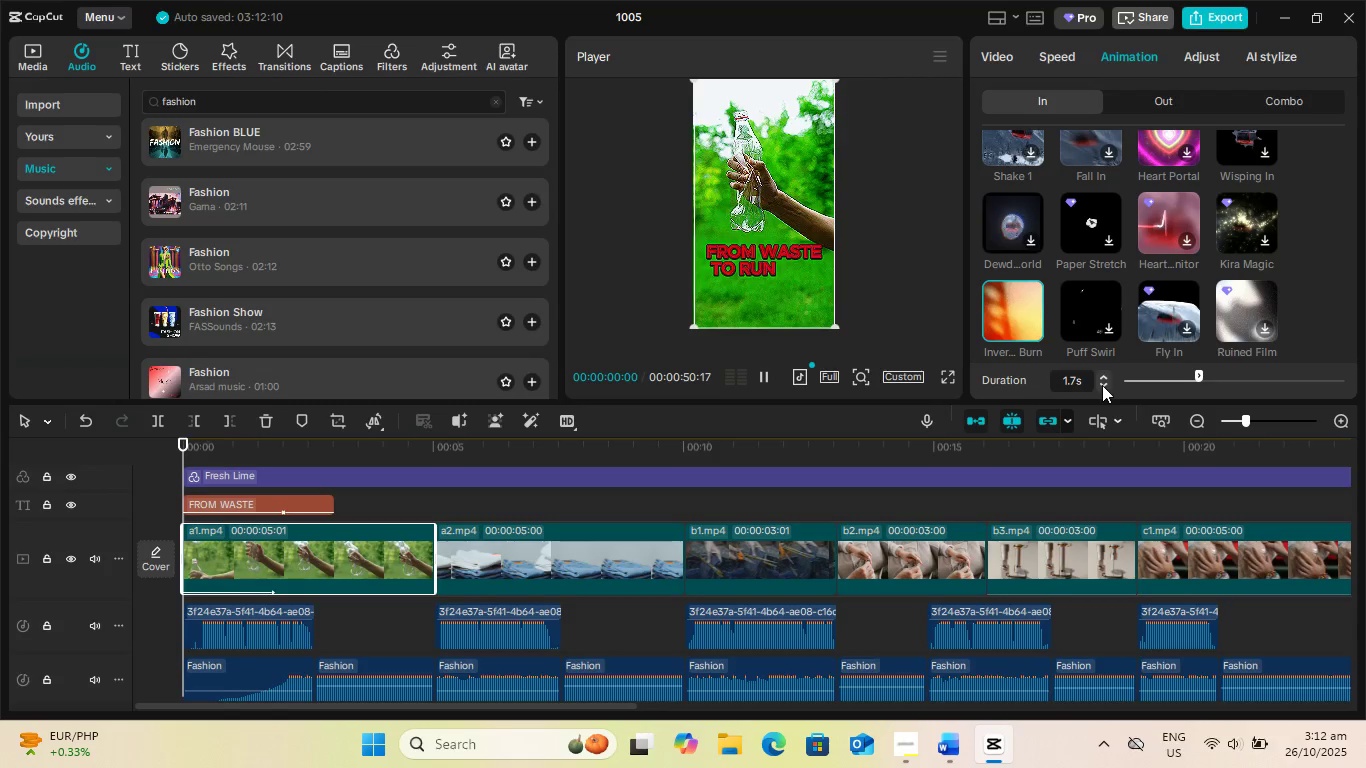 
triple_click([1102, 385])
 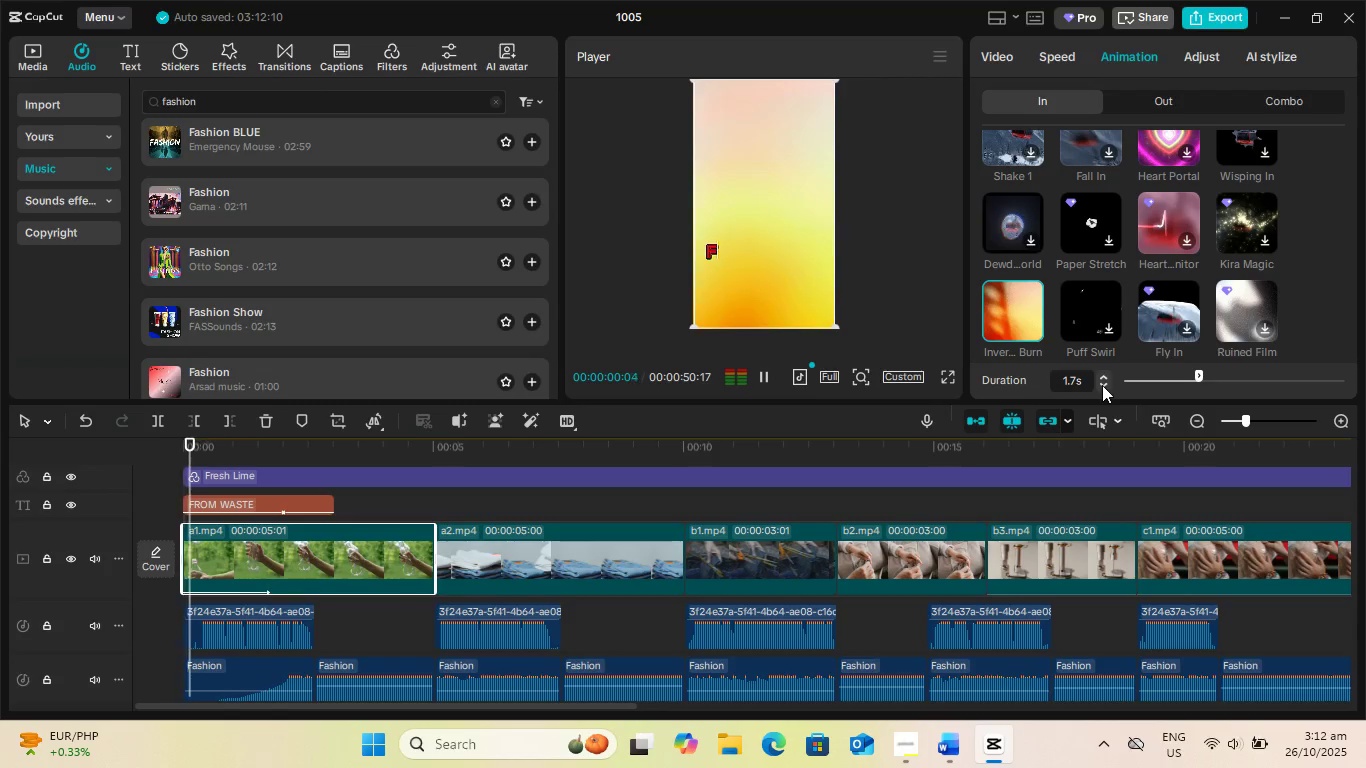 
key(Space)
 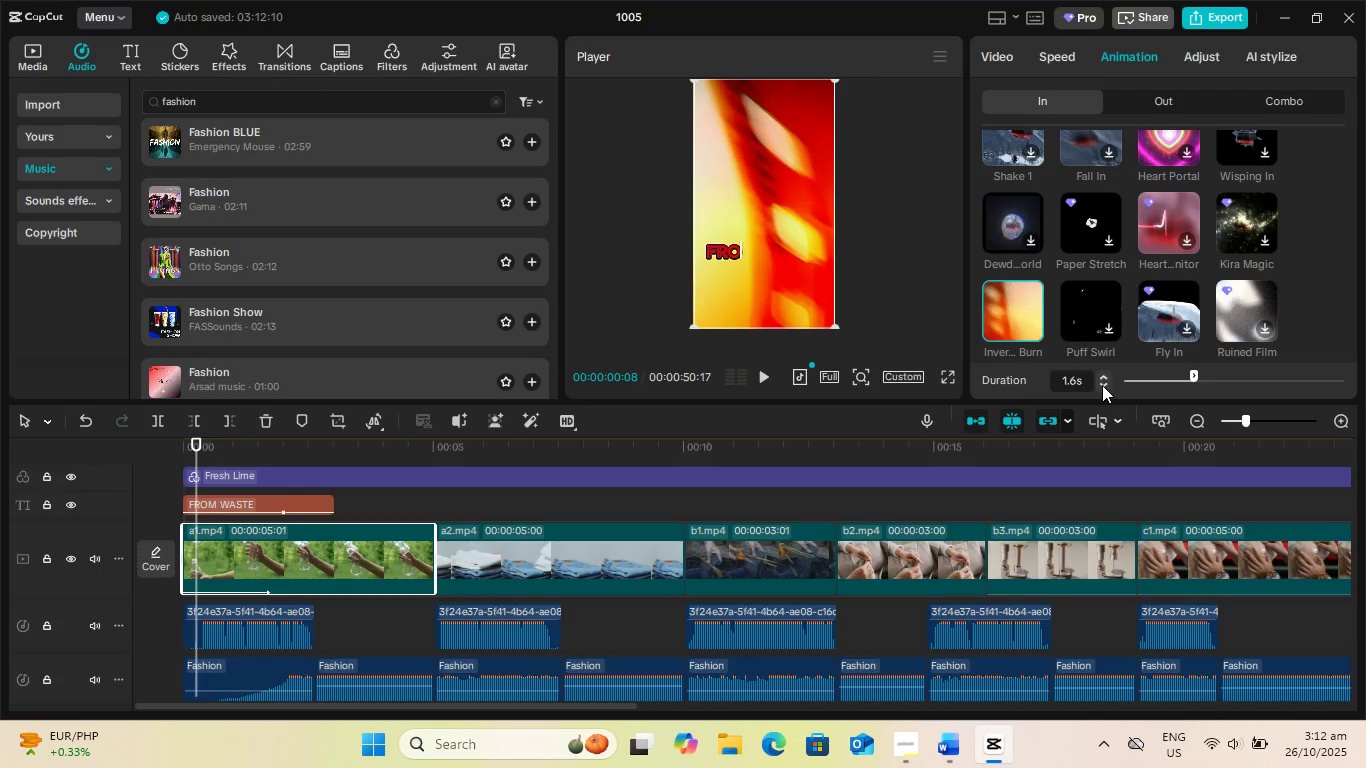 
double_click([1102, 385])
 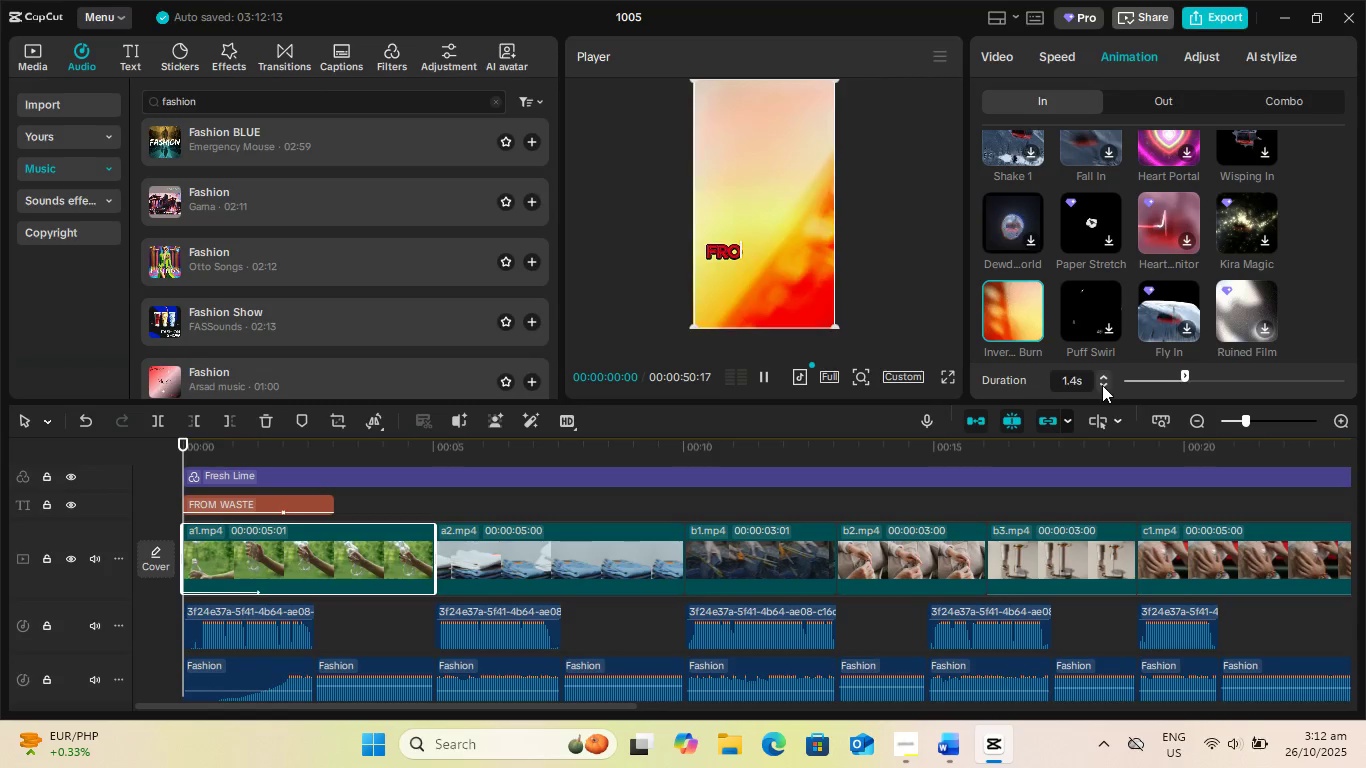 
triple_click([1102, 385])
 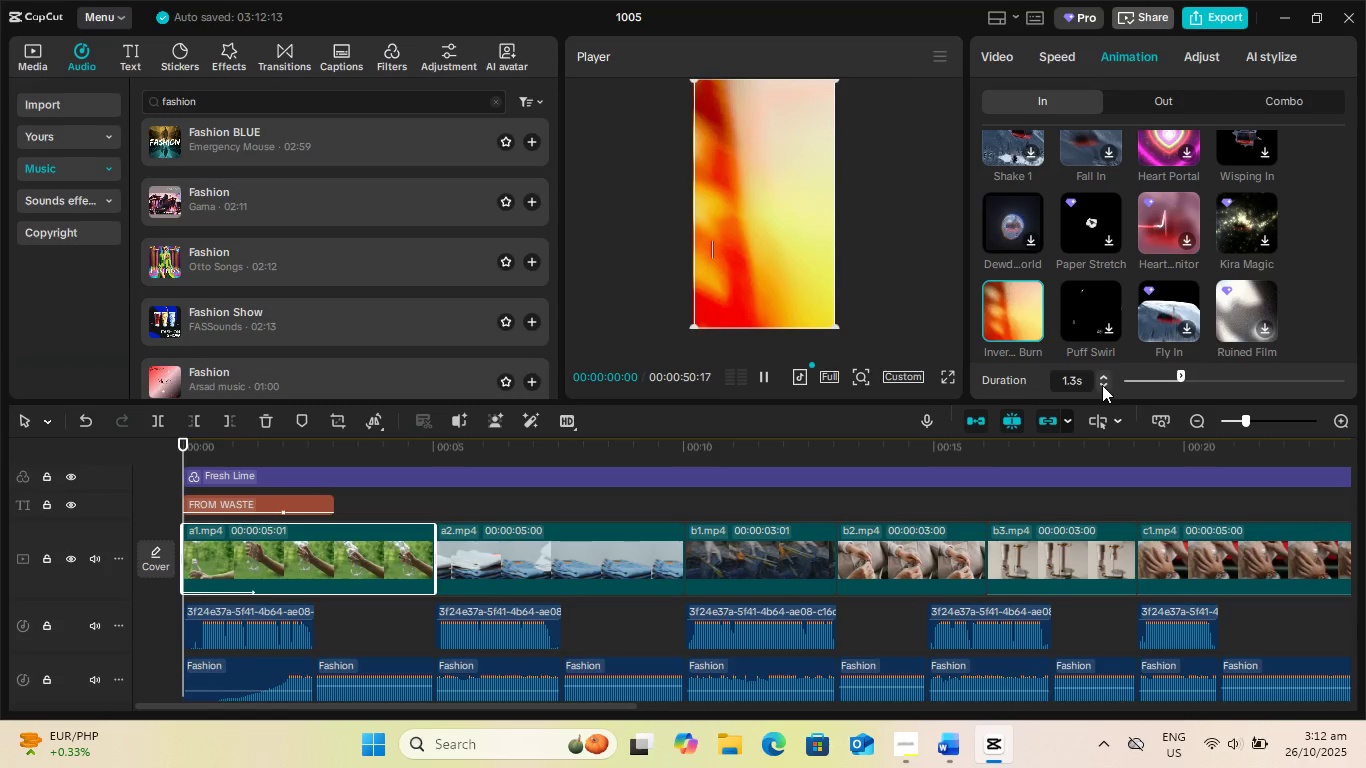 
triple_click([1102, 385])
 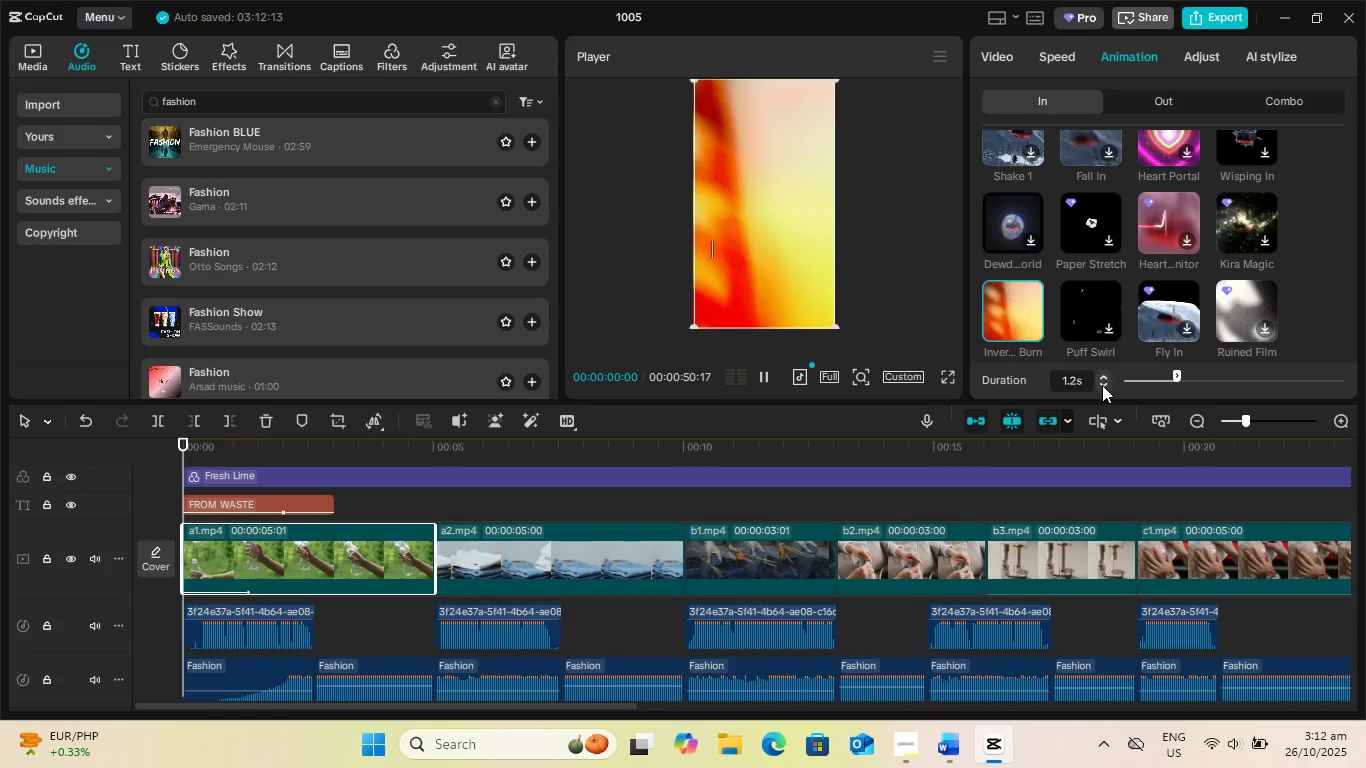 
triple_click([1102, 385])
 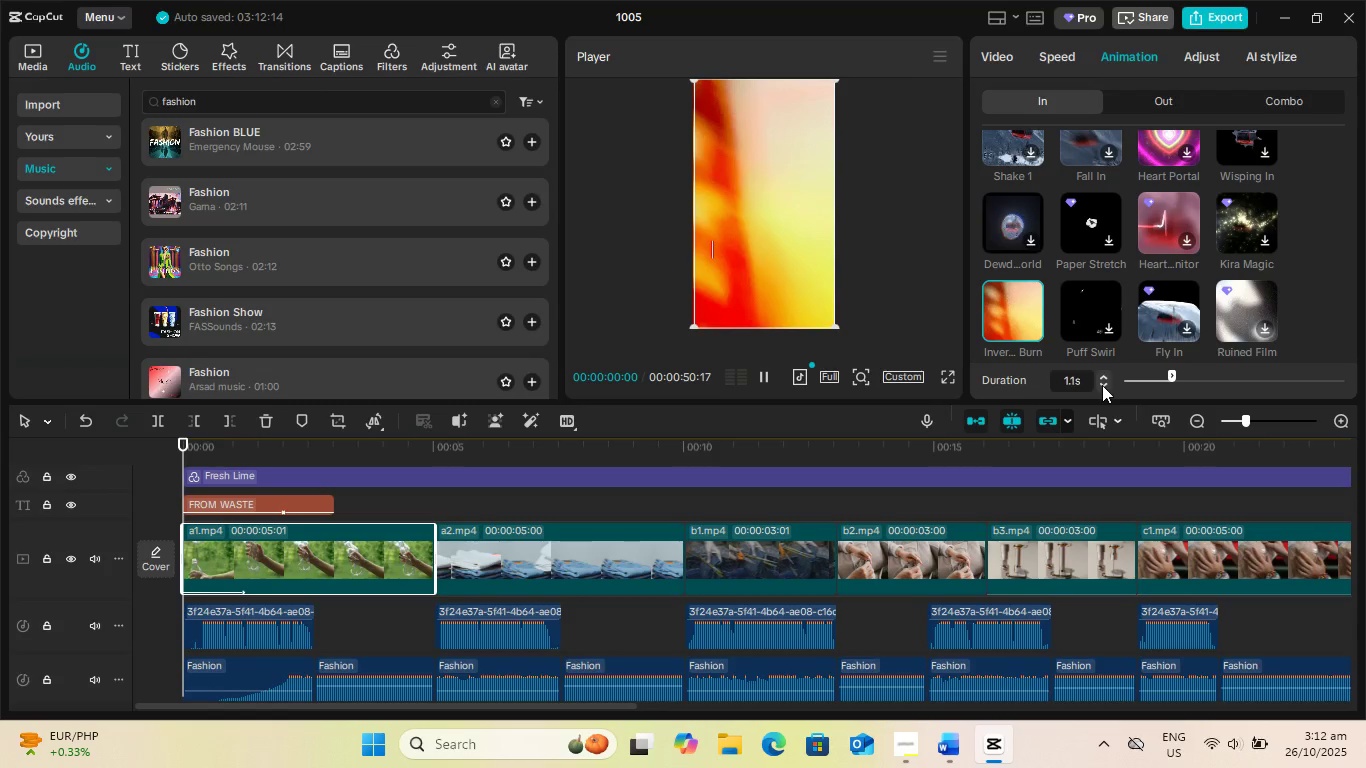 
left_click([1102, 385])
 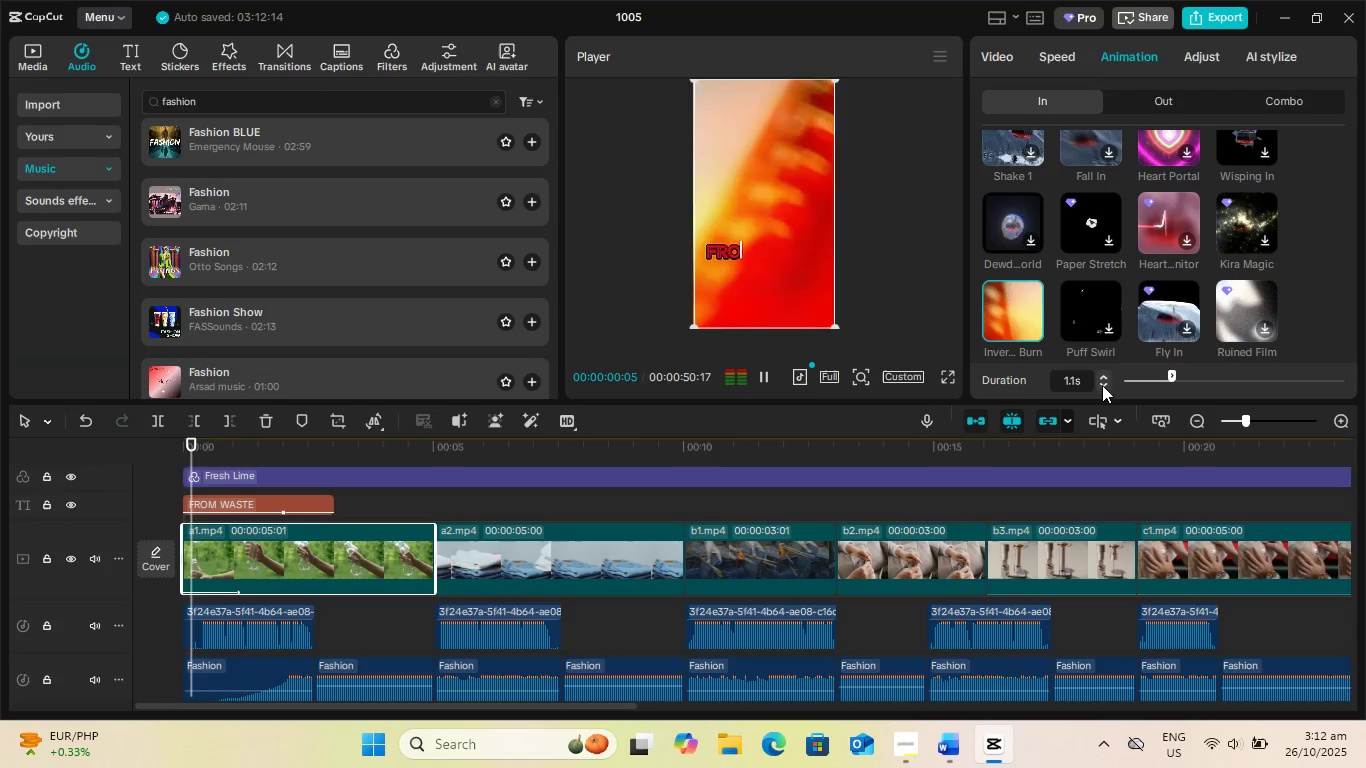 
left_click([1102, 385])
 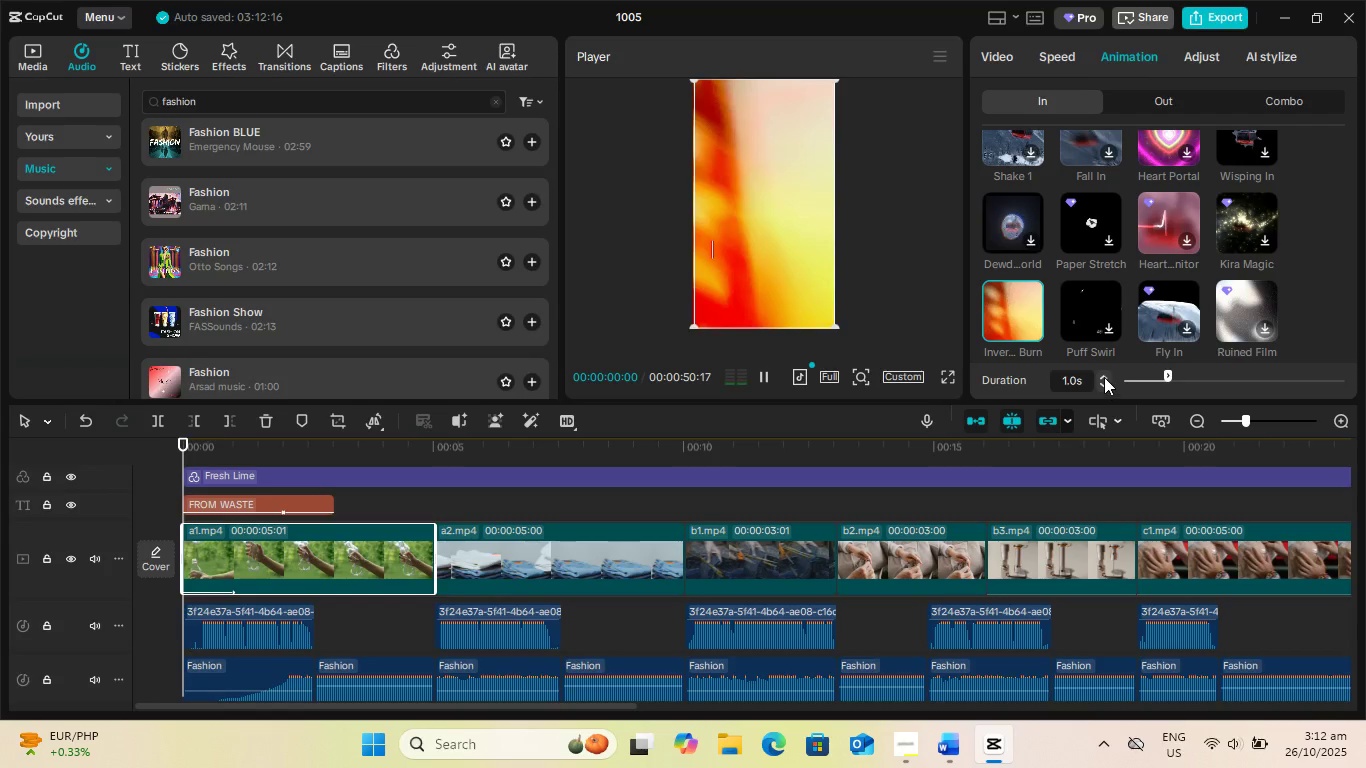 
key(Space)
 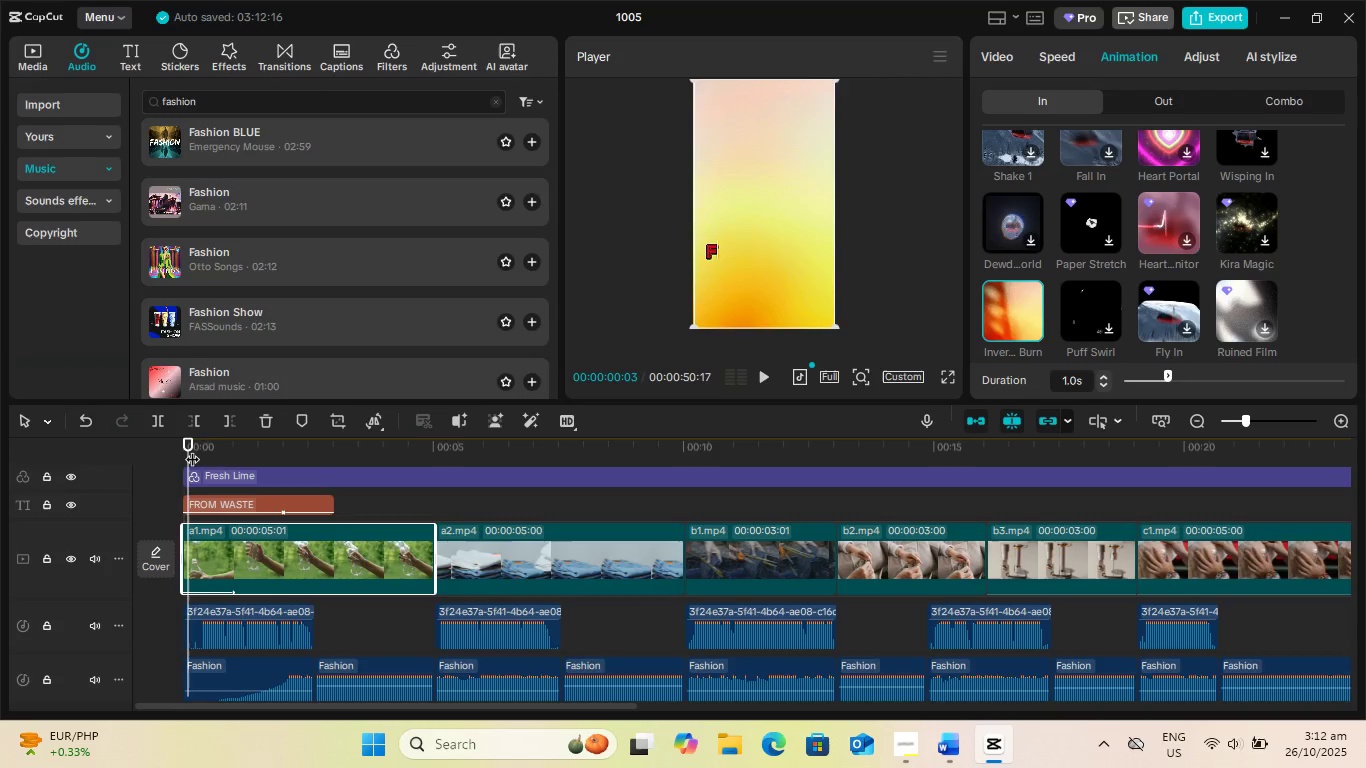 
left_click_drag(start_coordinate=[189, 446], to_coordinate=[171, 442])
 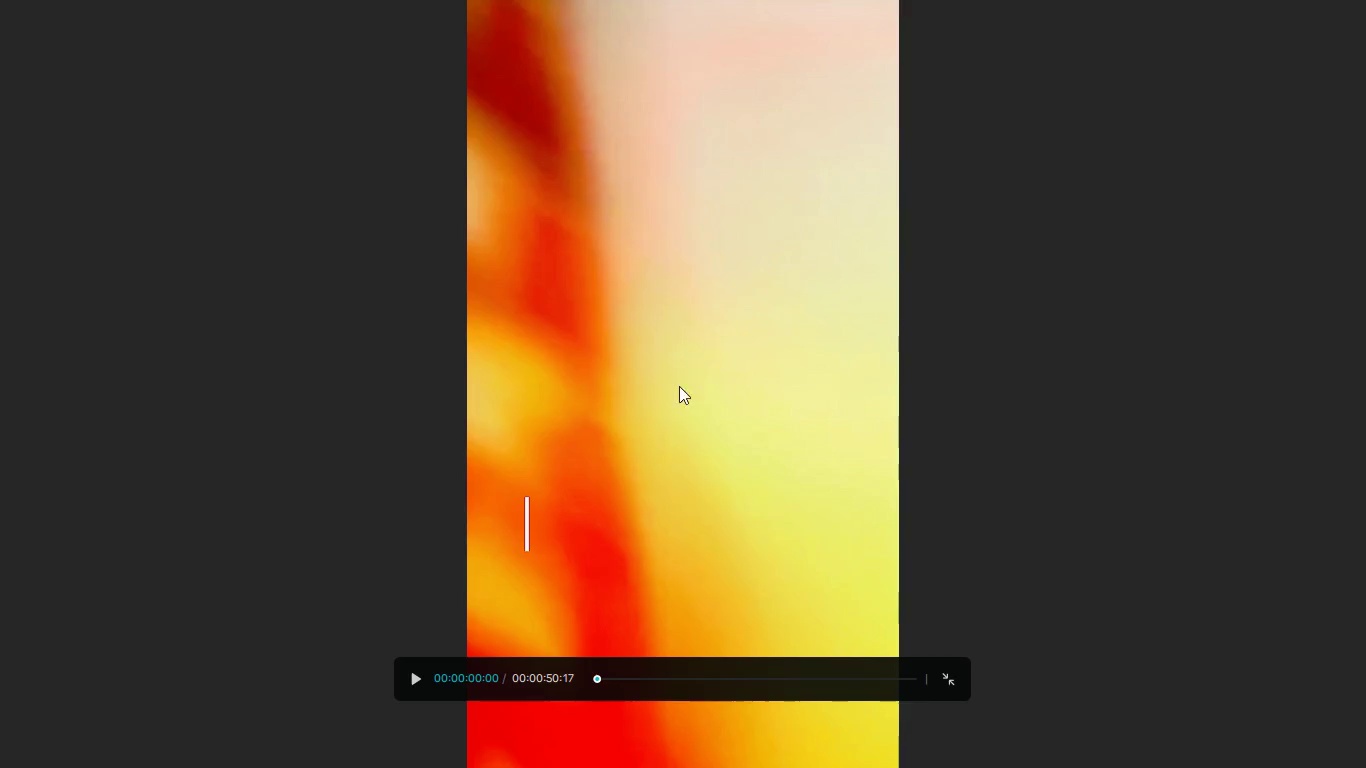 
key(Space)
 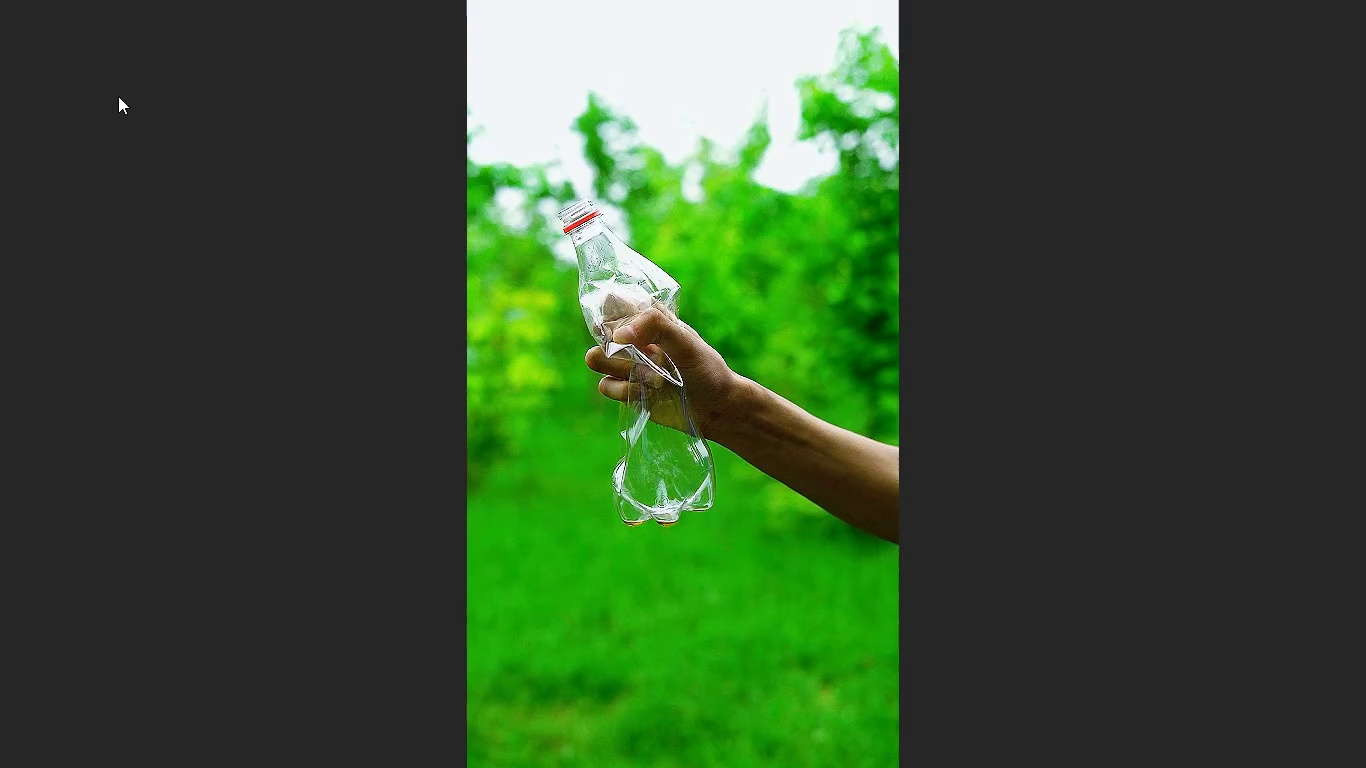 
key(Space)
 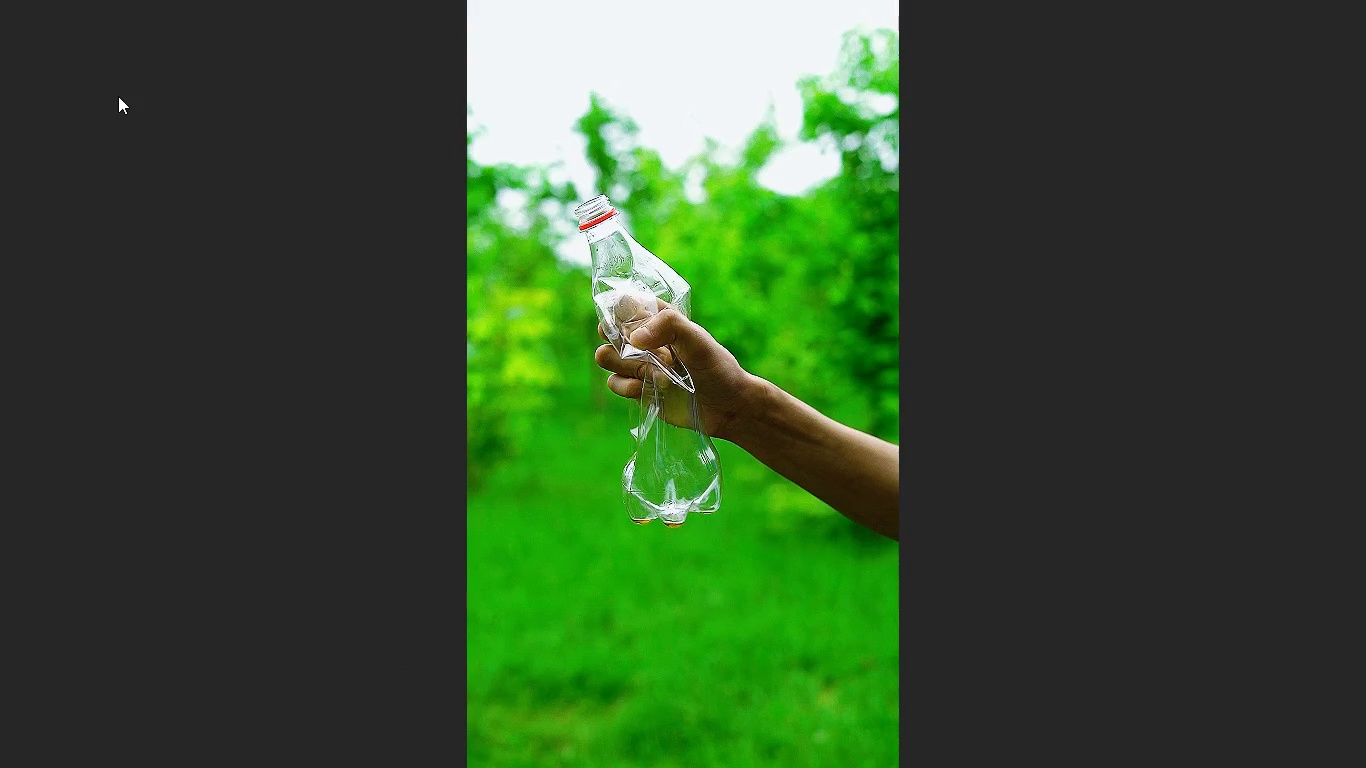 
key(Escape)
 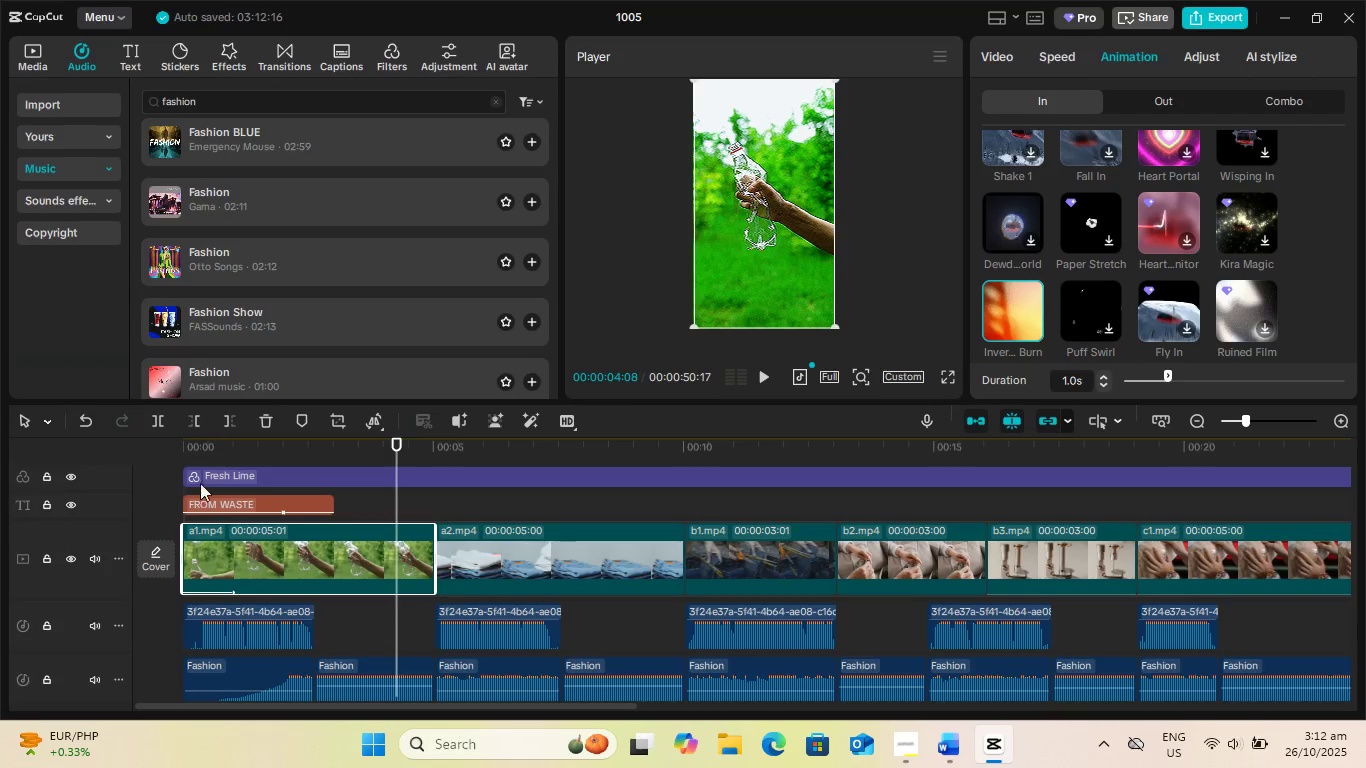 
left_click_drag(start_coordinate=[227, 450], to_coordinate=[108, 448])
 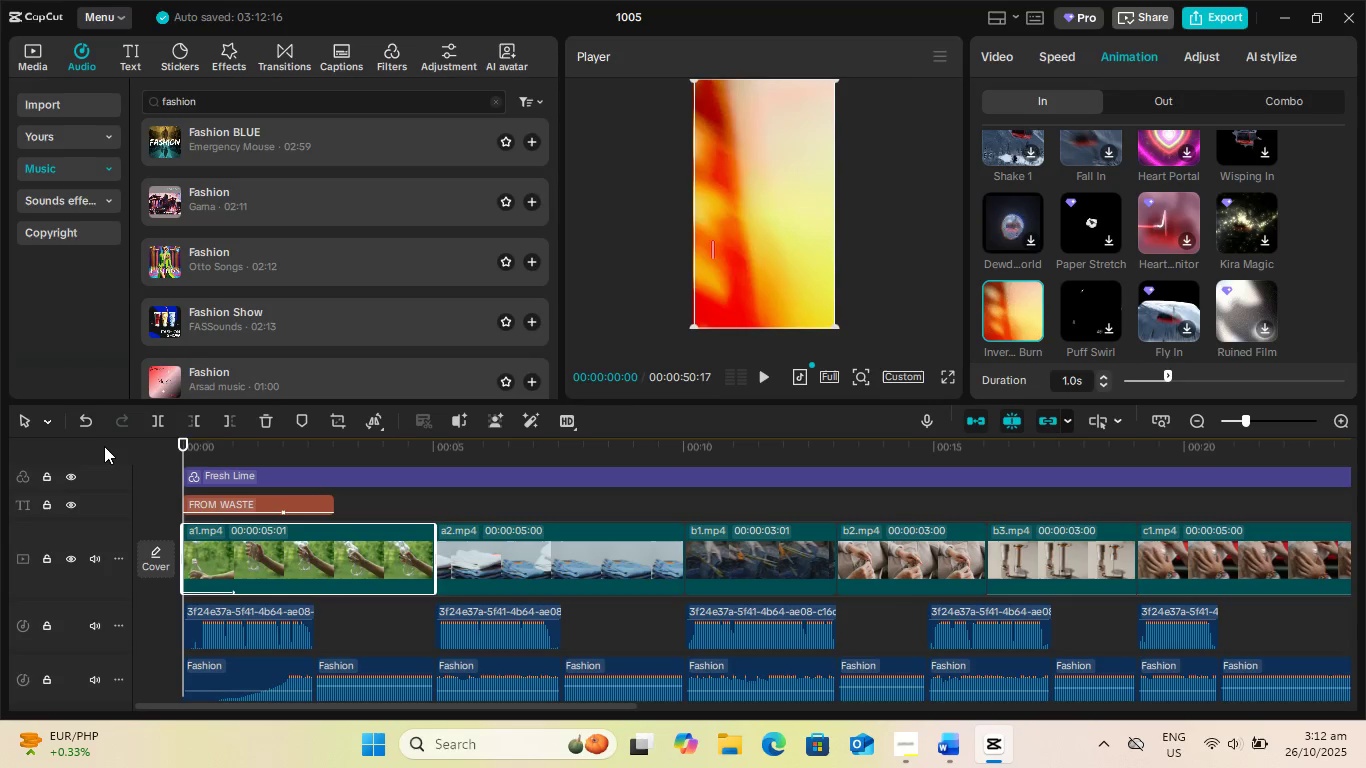 
key(Space)
 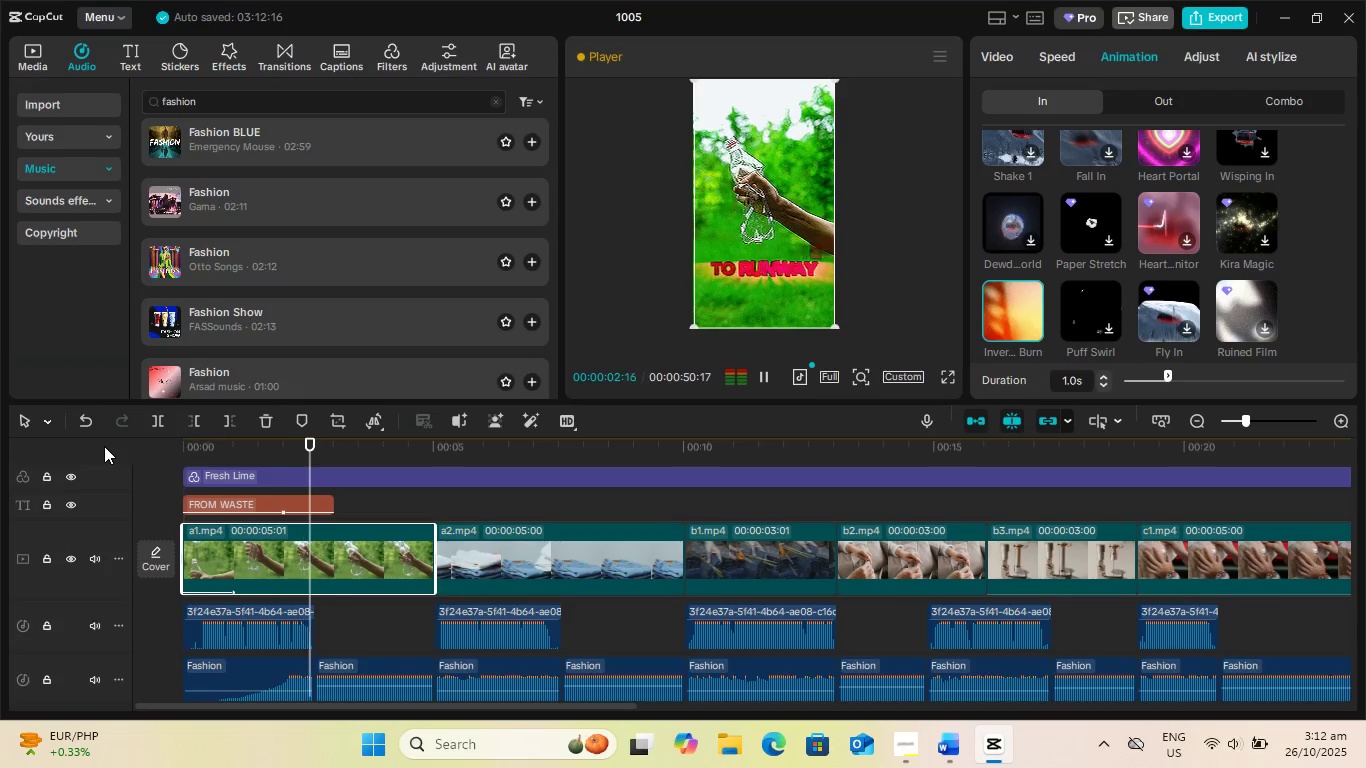 
key(Space)
 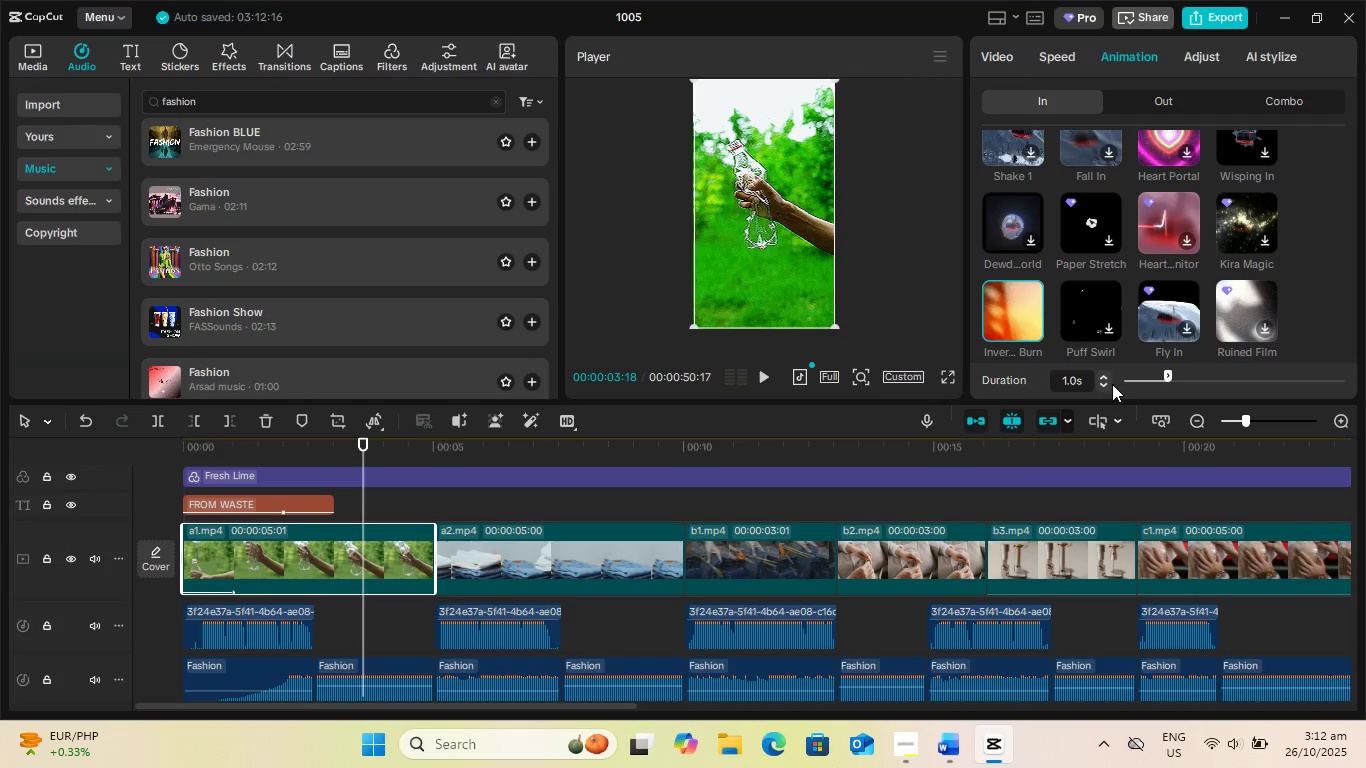 
double_click([1102, 384])
 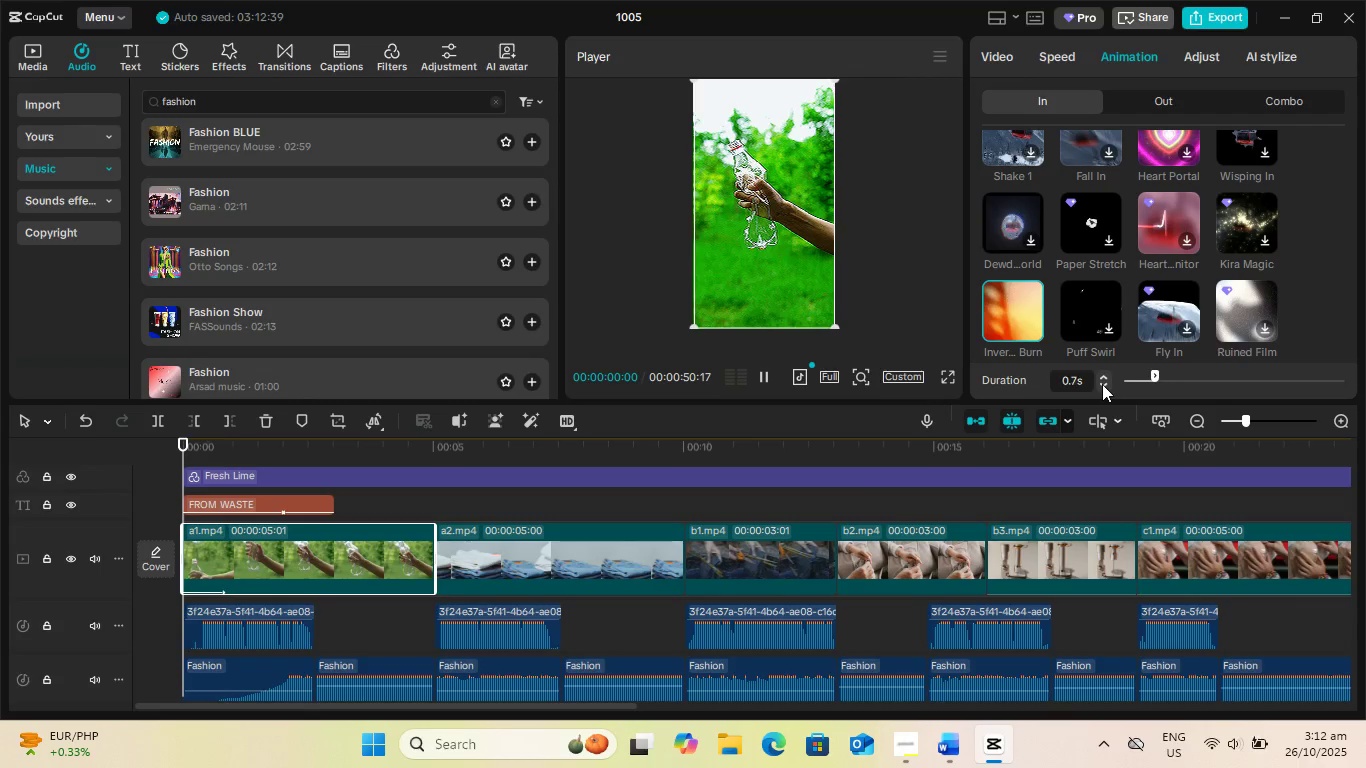 
triple_click([1102, 384])
 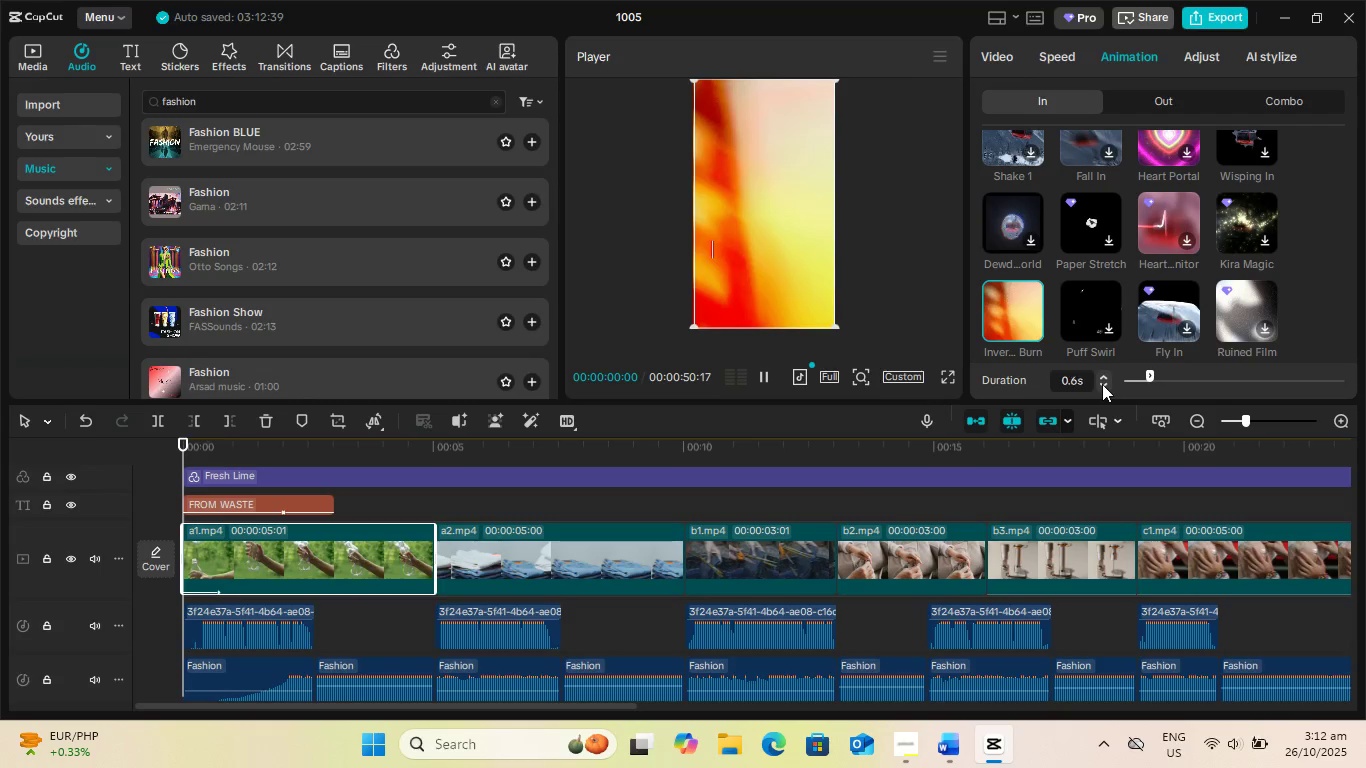 
triple_click([1102, 384])
 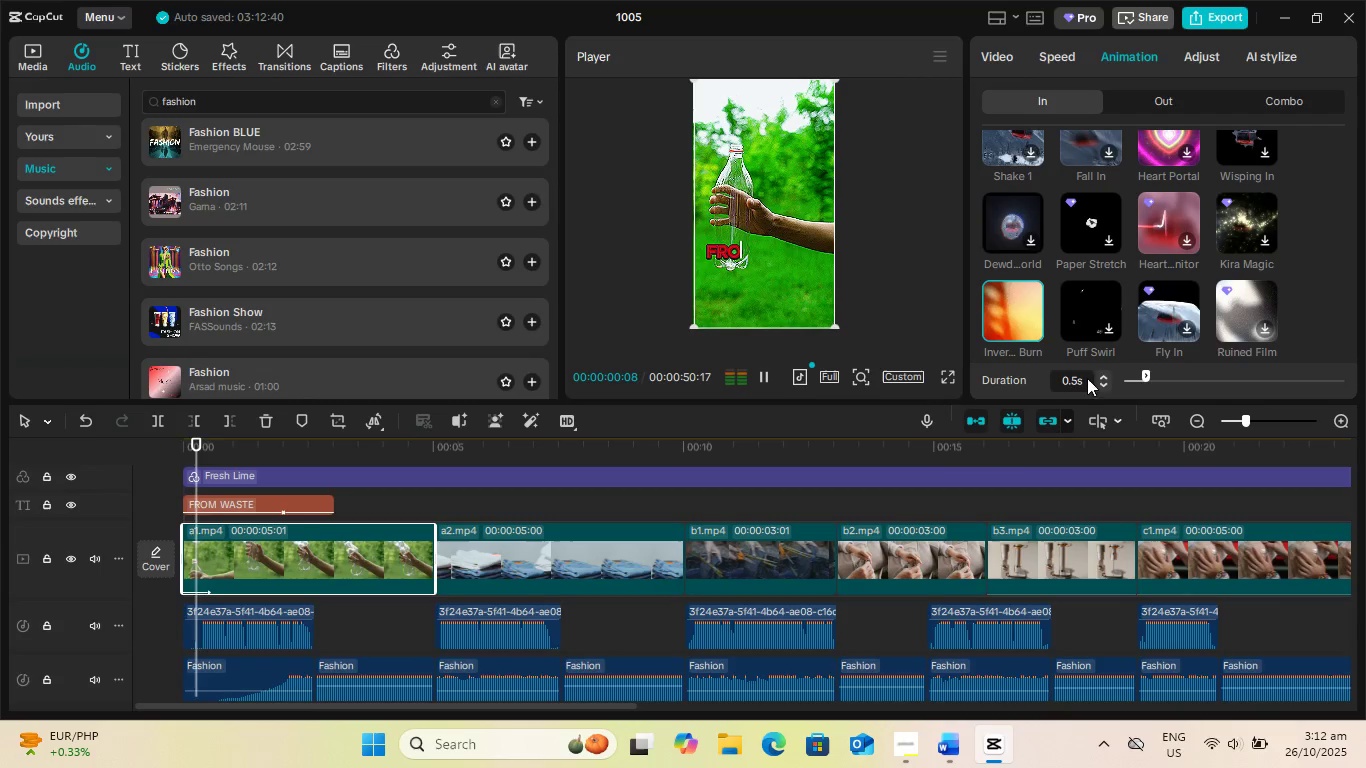 
key(Space)
 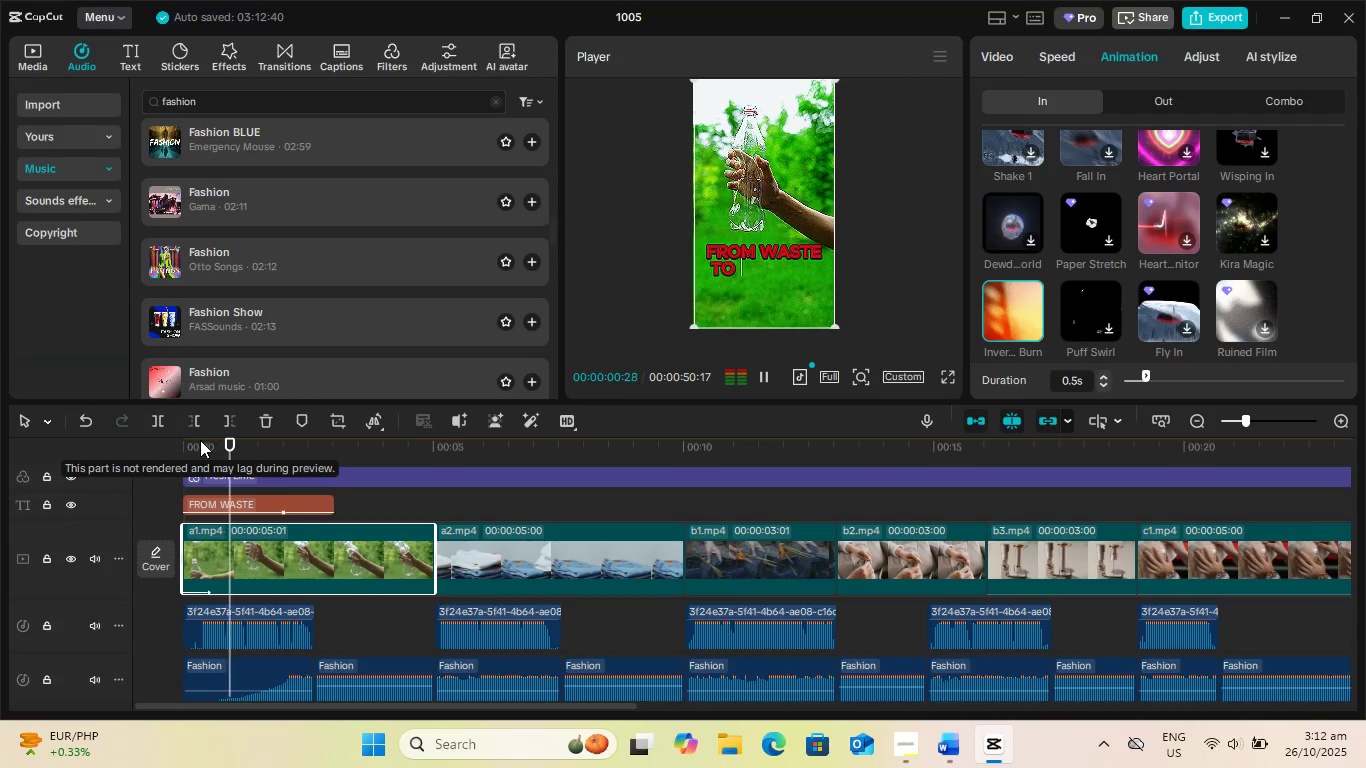 
key(Space)
 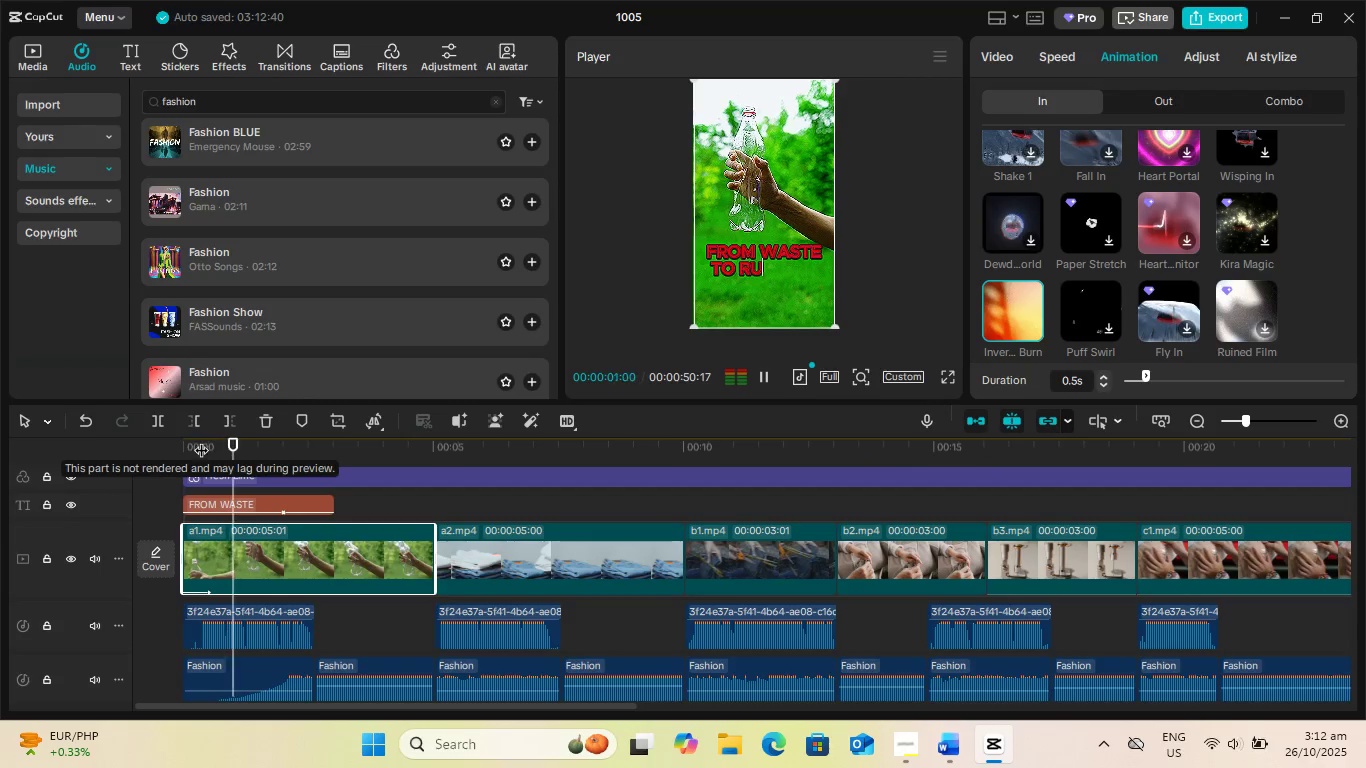 
left_click([200, 440])
 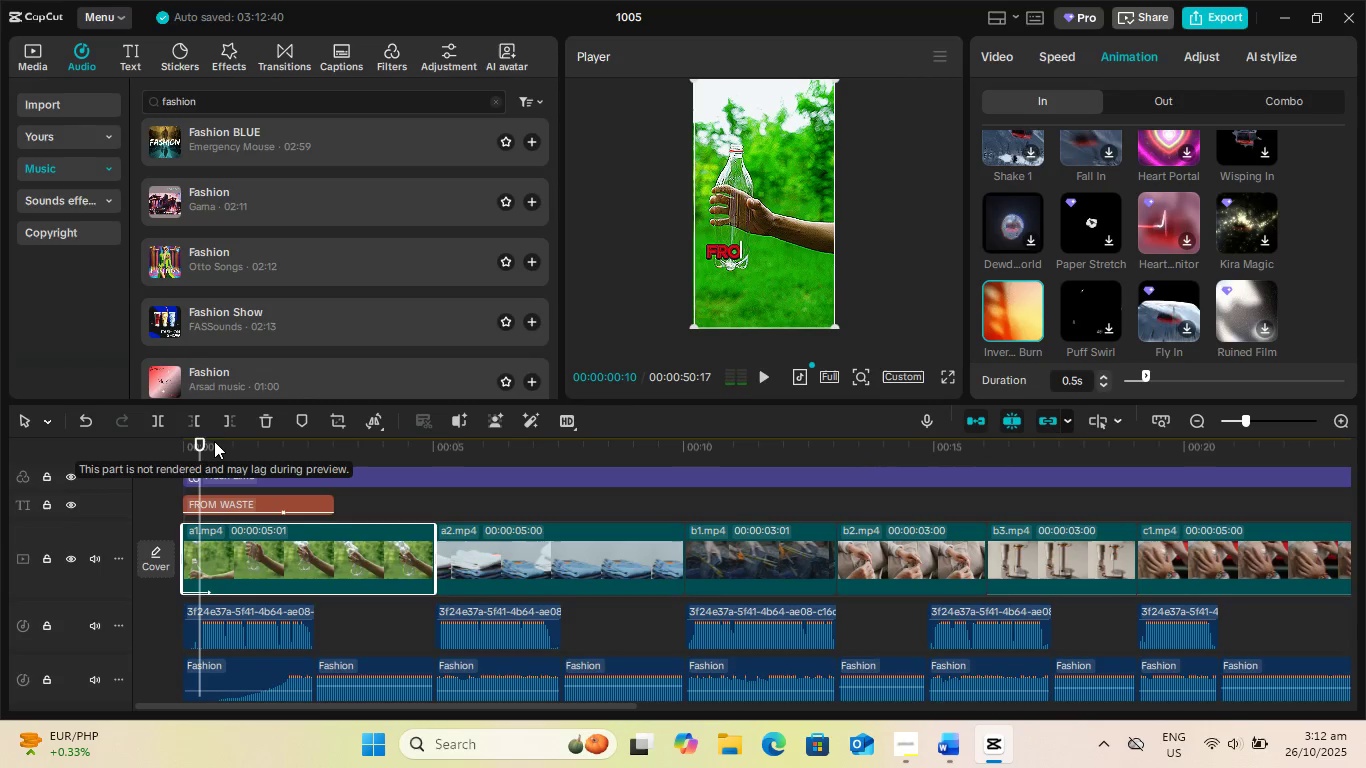 
left_click_drag(start_coordinate=[215, 441], to_coordinate=[150, 441])
 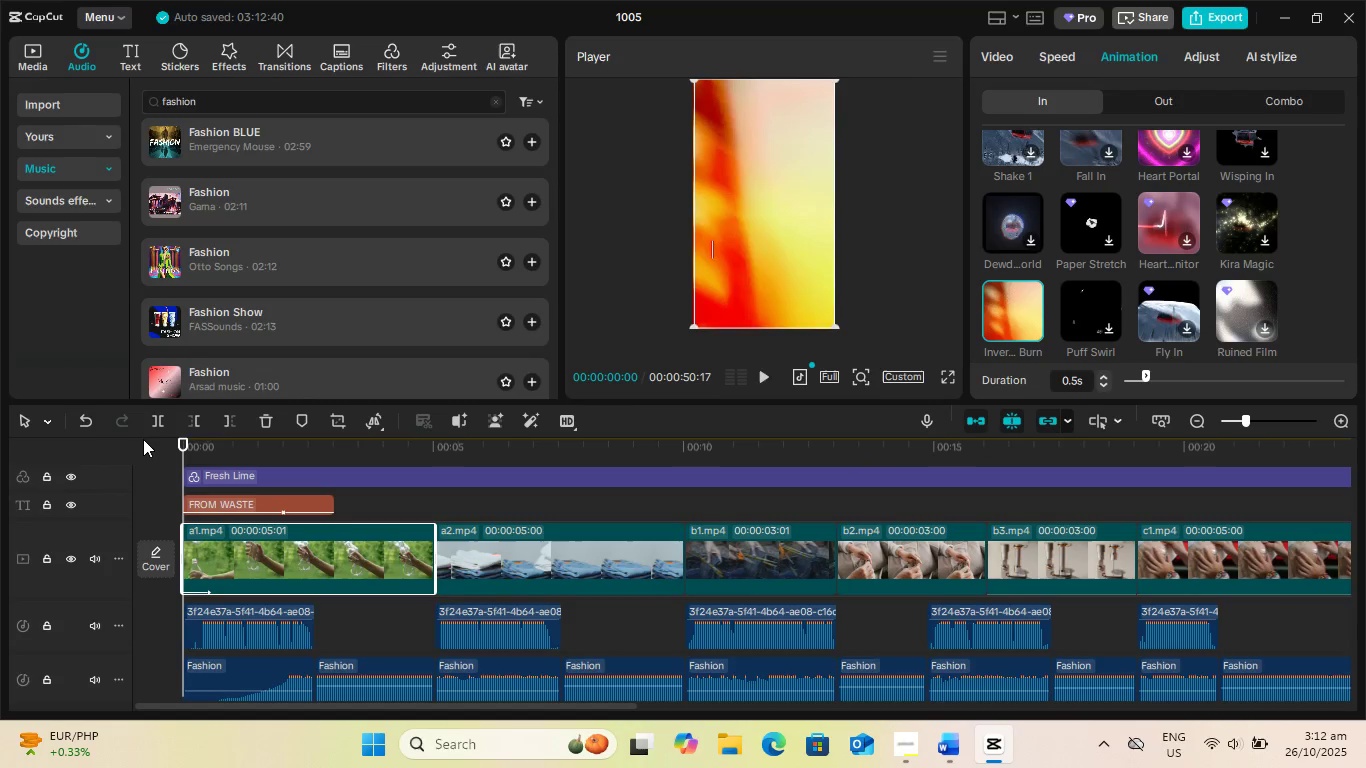 
key(Space)
 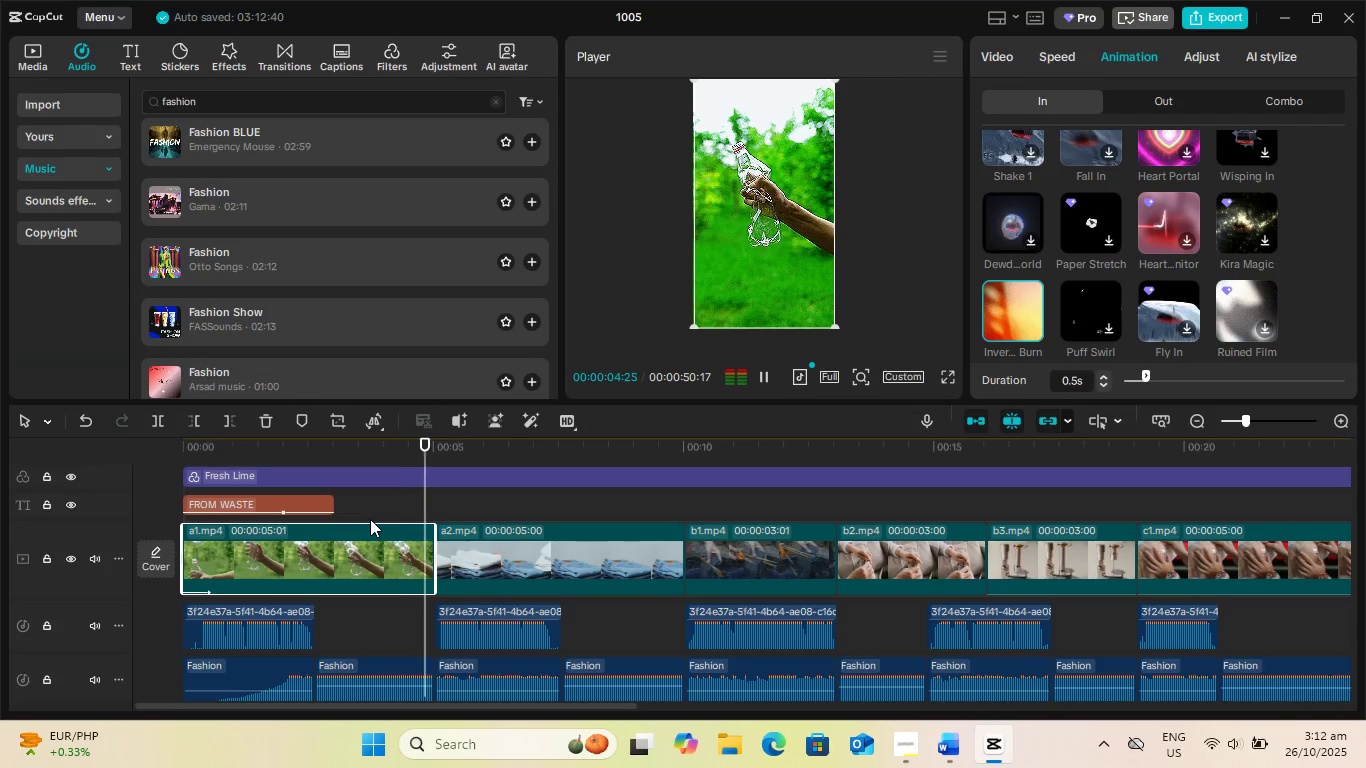 
wait(6.61)
 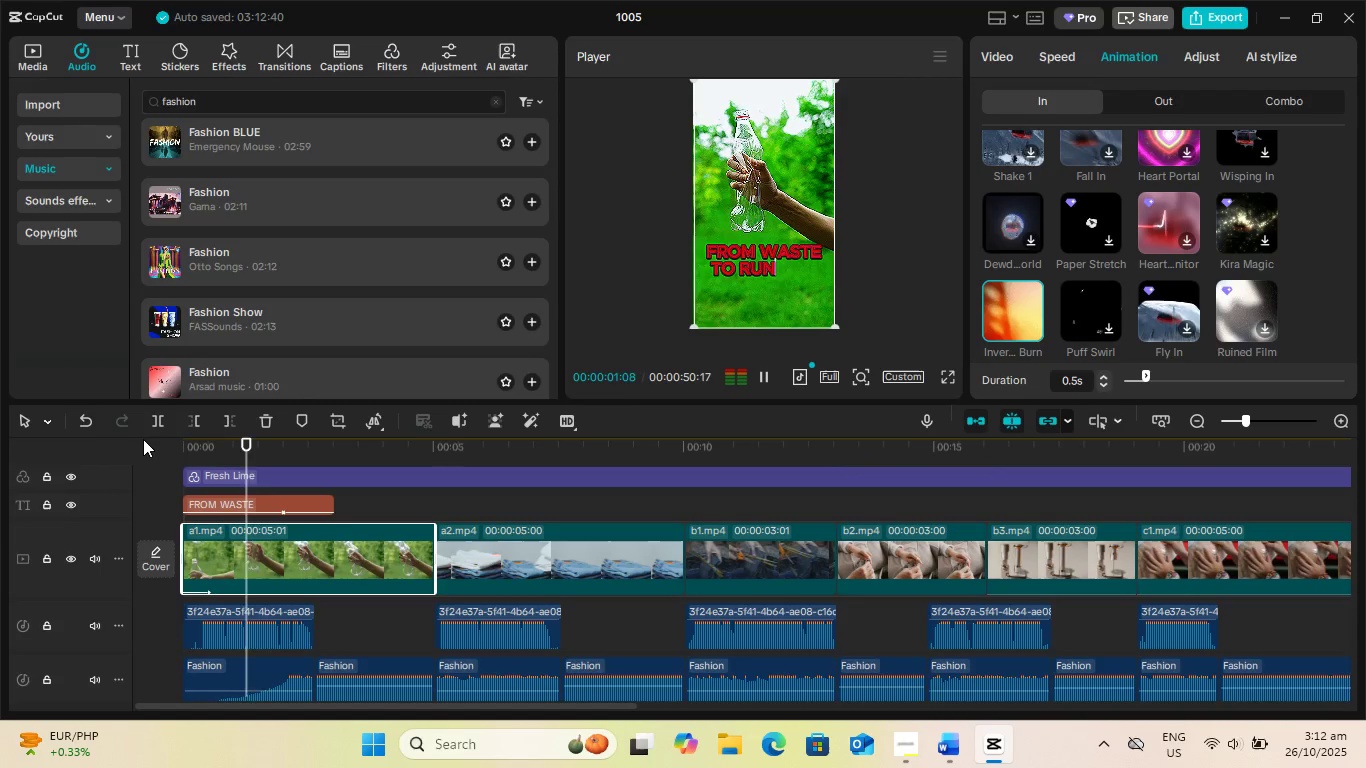 
key(Space)
 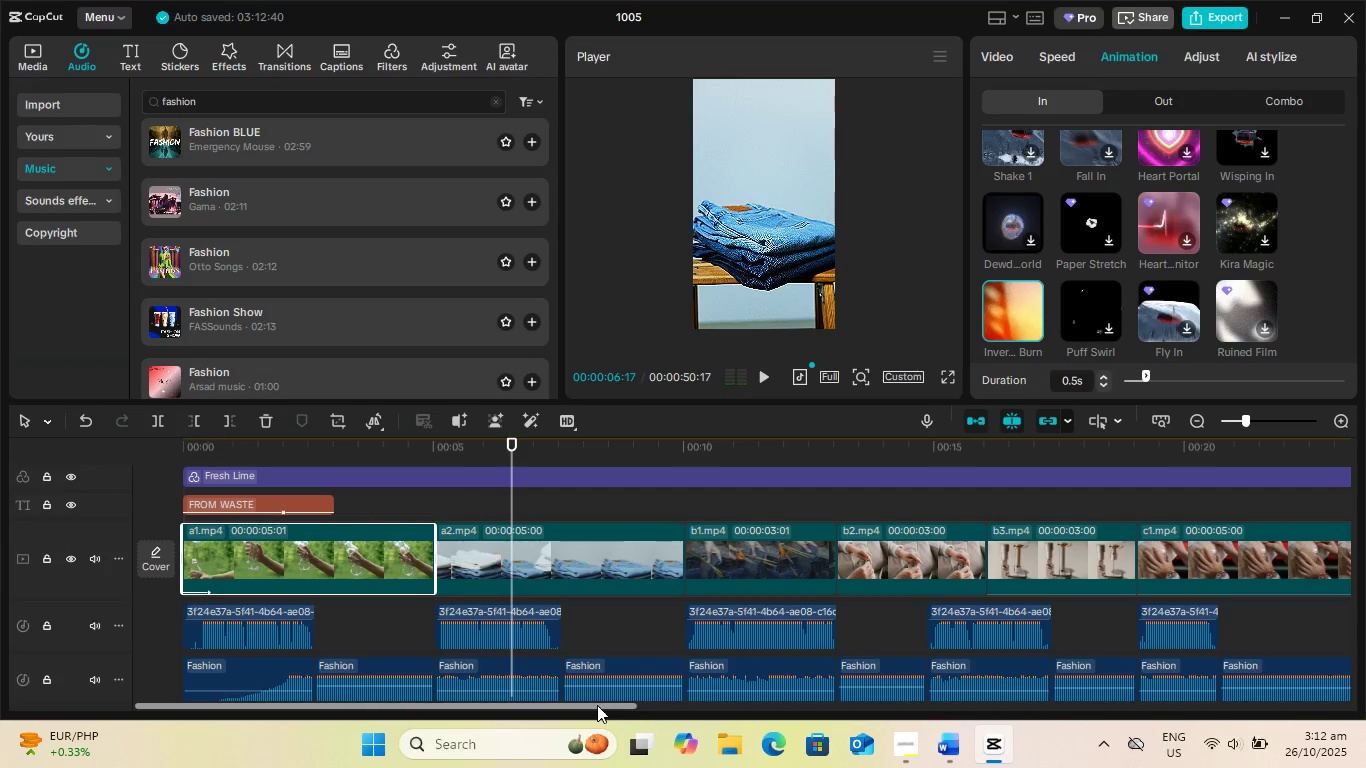 
left_click_drag(start_coordinate=[597, 705], to_coordinate=[679, 704])
 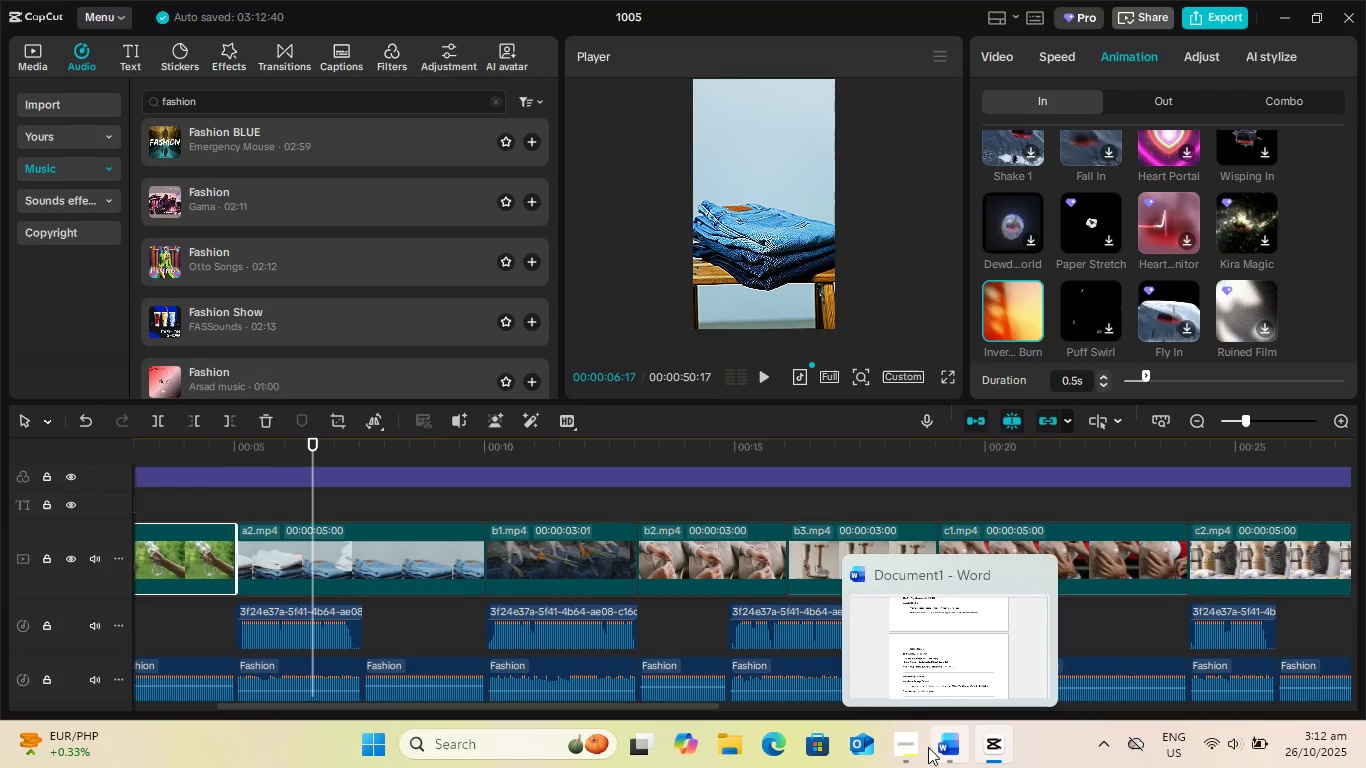 
left_click([923, 747])